 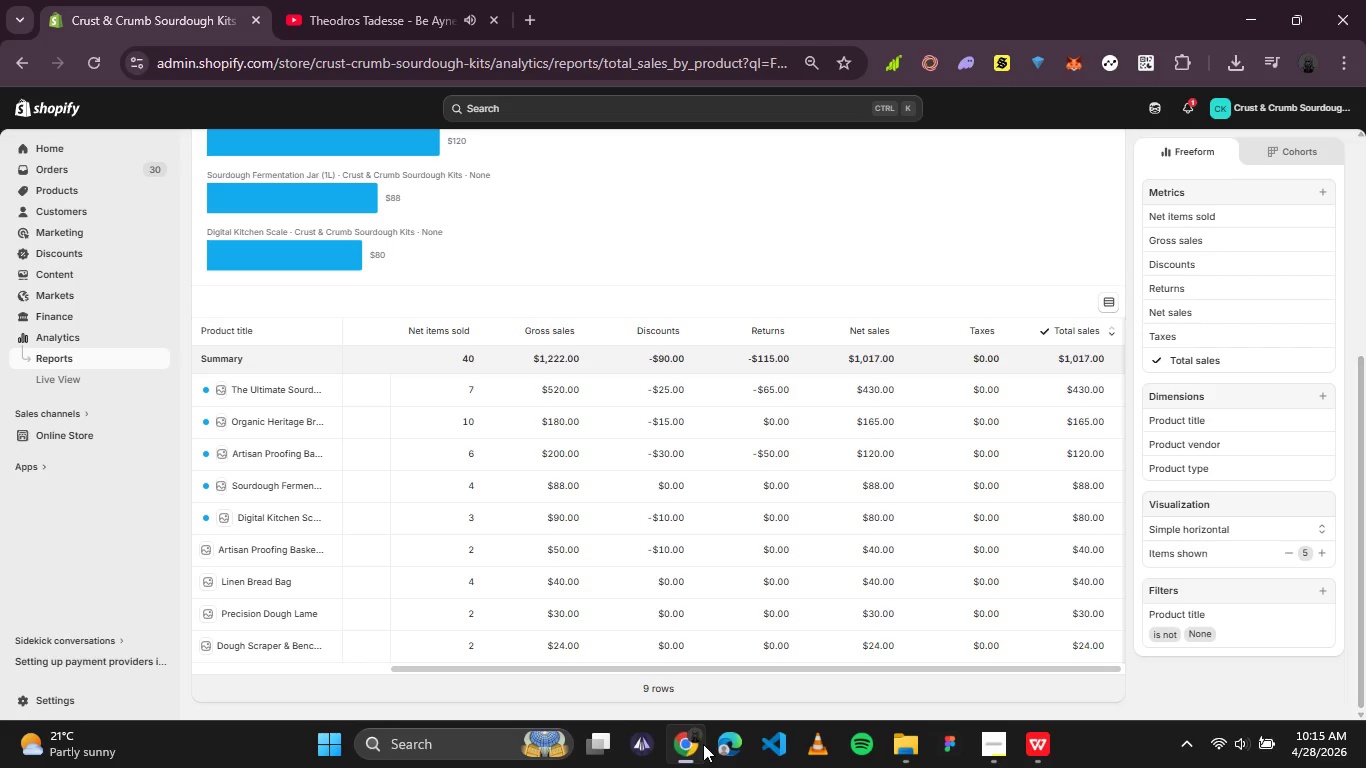 
scroll: coordinate [556, 461], scroll_direction: none, amount: 0.0
 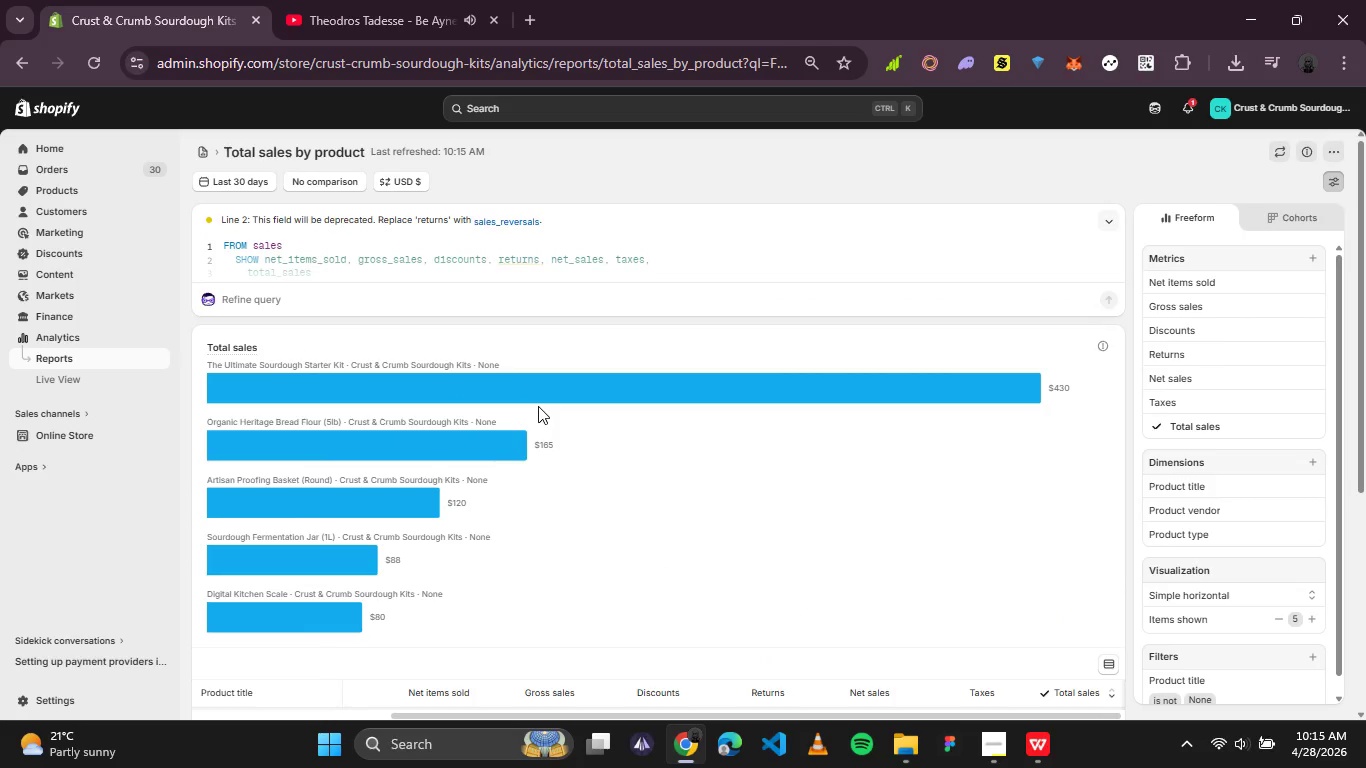 
wait(9.77)
 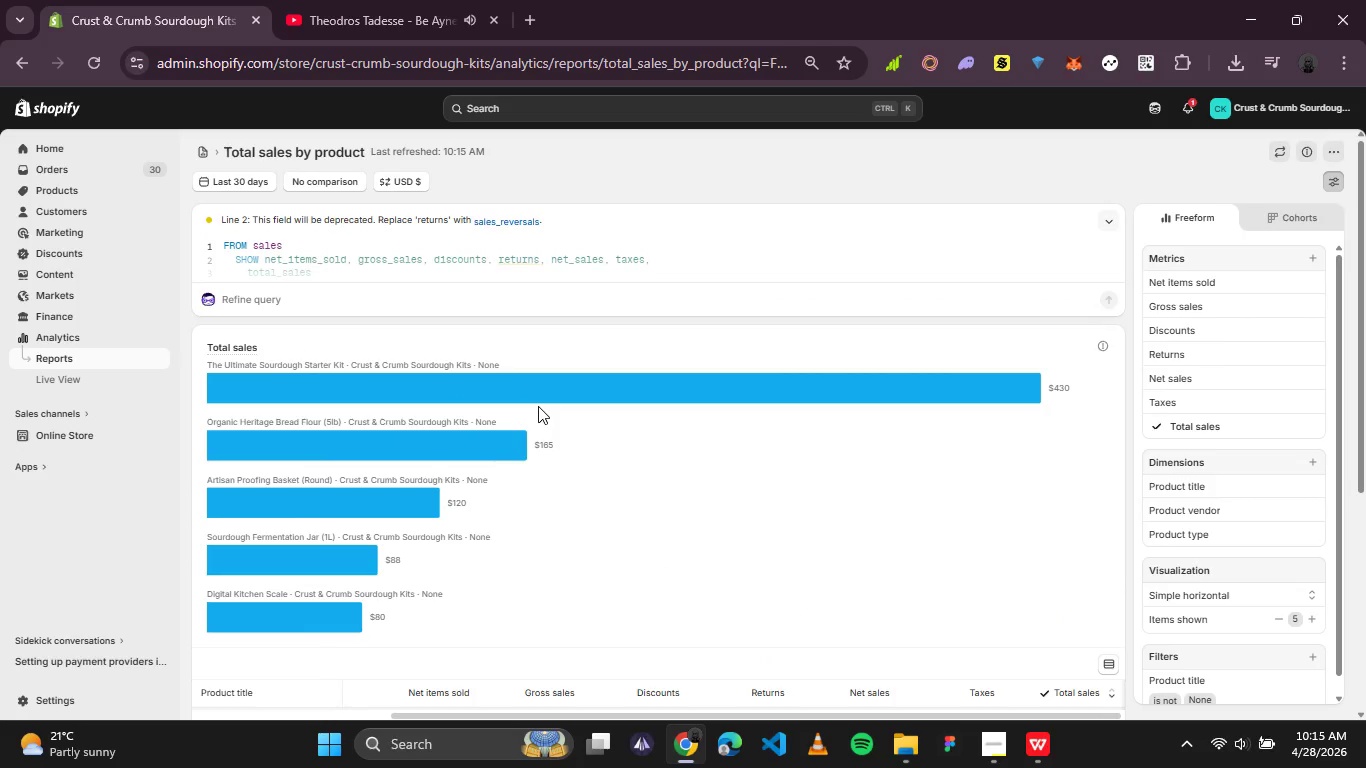 
scroll: coordinate [538, 406], scroll_direction: none, amount: 0.0
 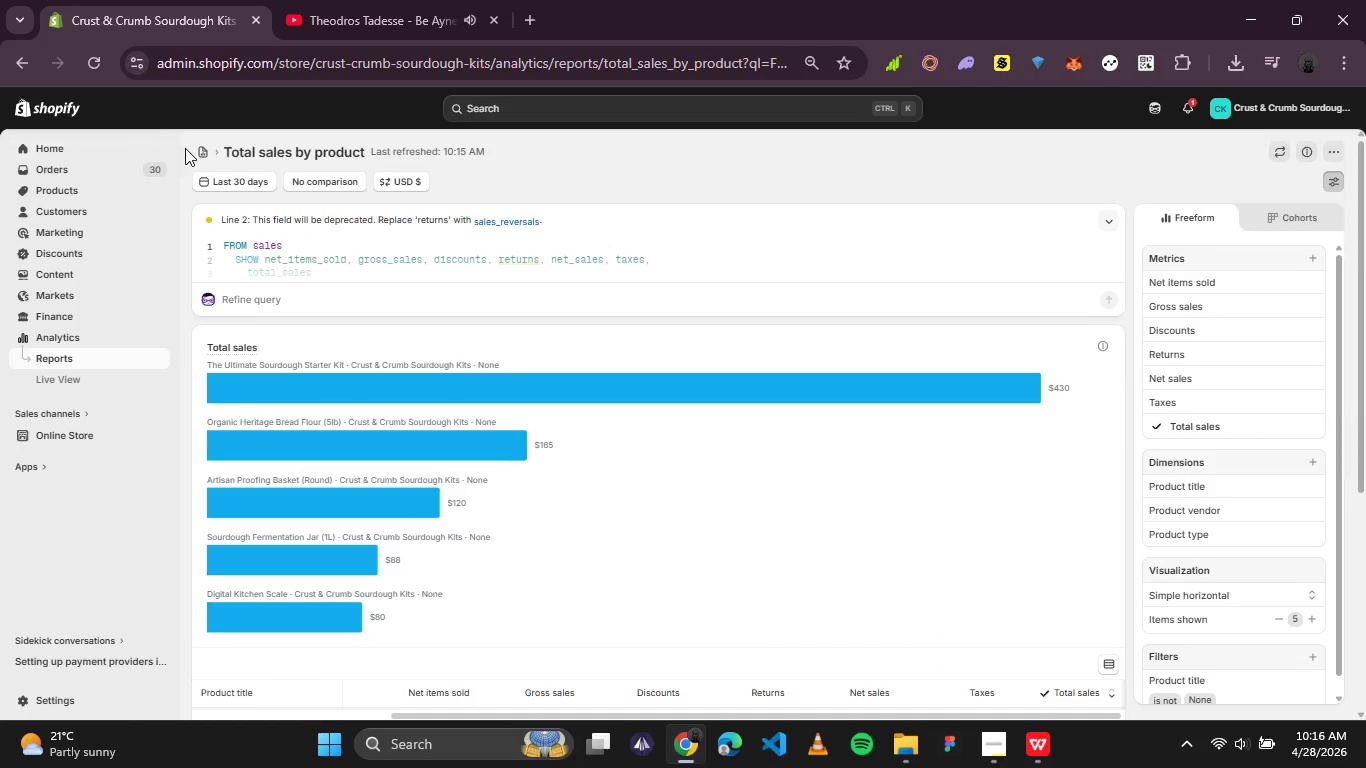 
left_click([198, 152])
 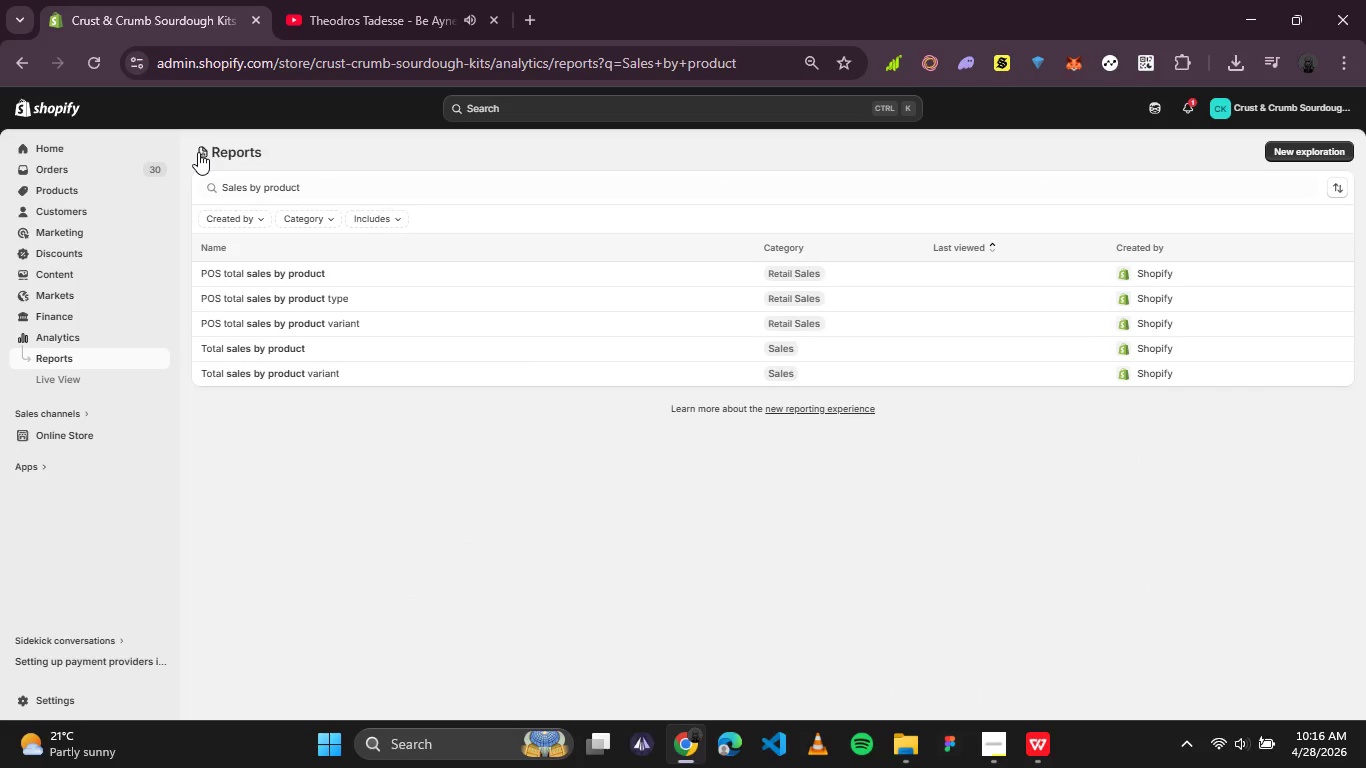 
wait(6.22)
 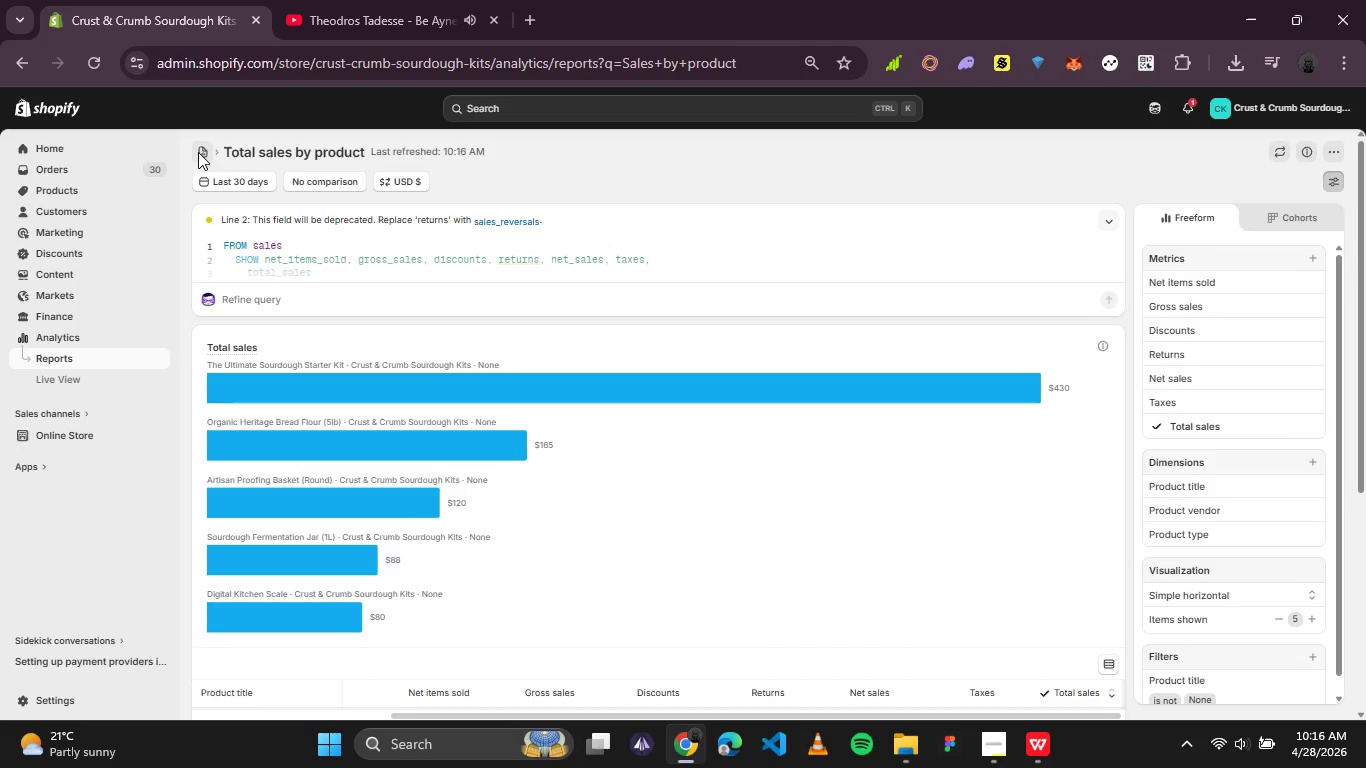 
left_click_drag(start_coordinate=[334, 191], to_coordinate=[260, 187])
 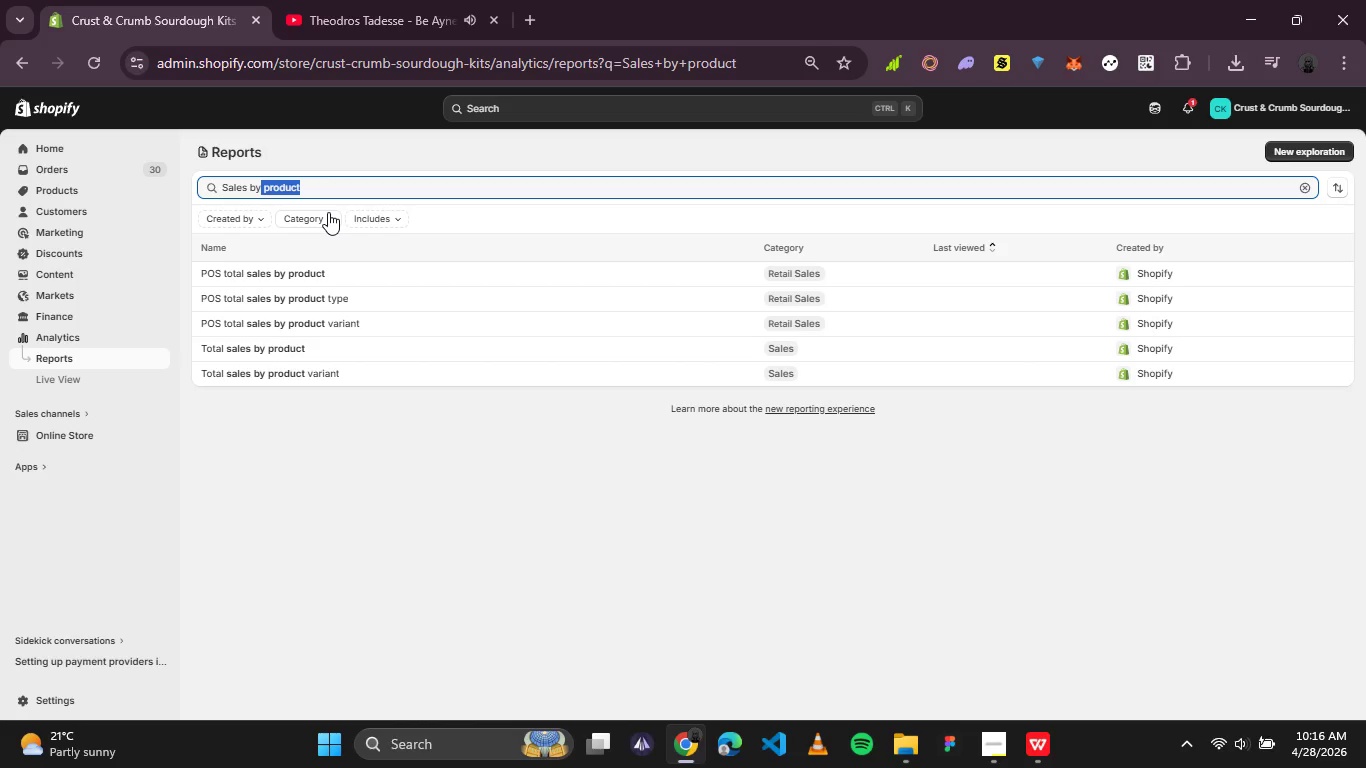 
type( customer)
 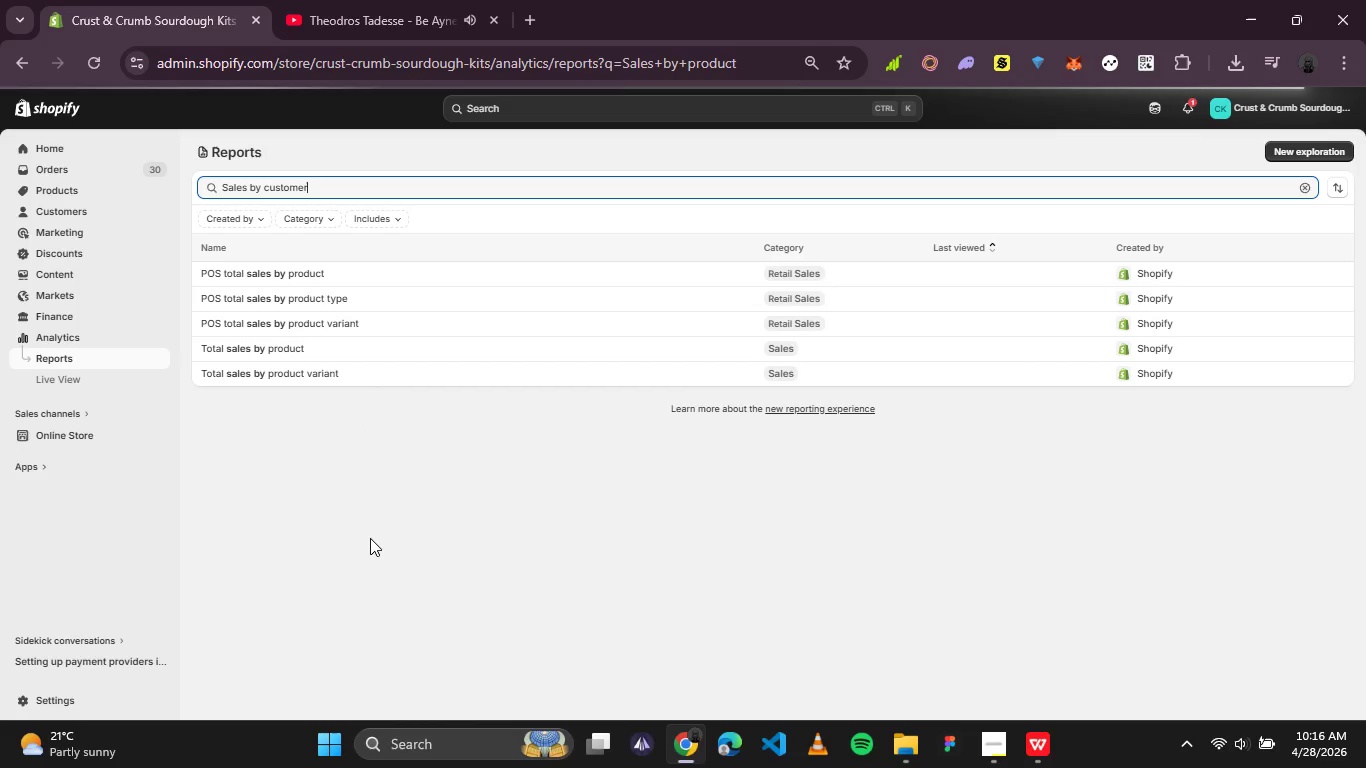 
wait(15.0)
 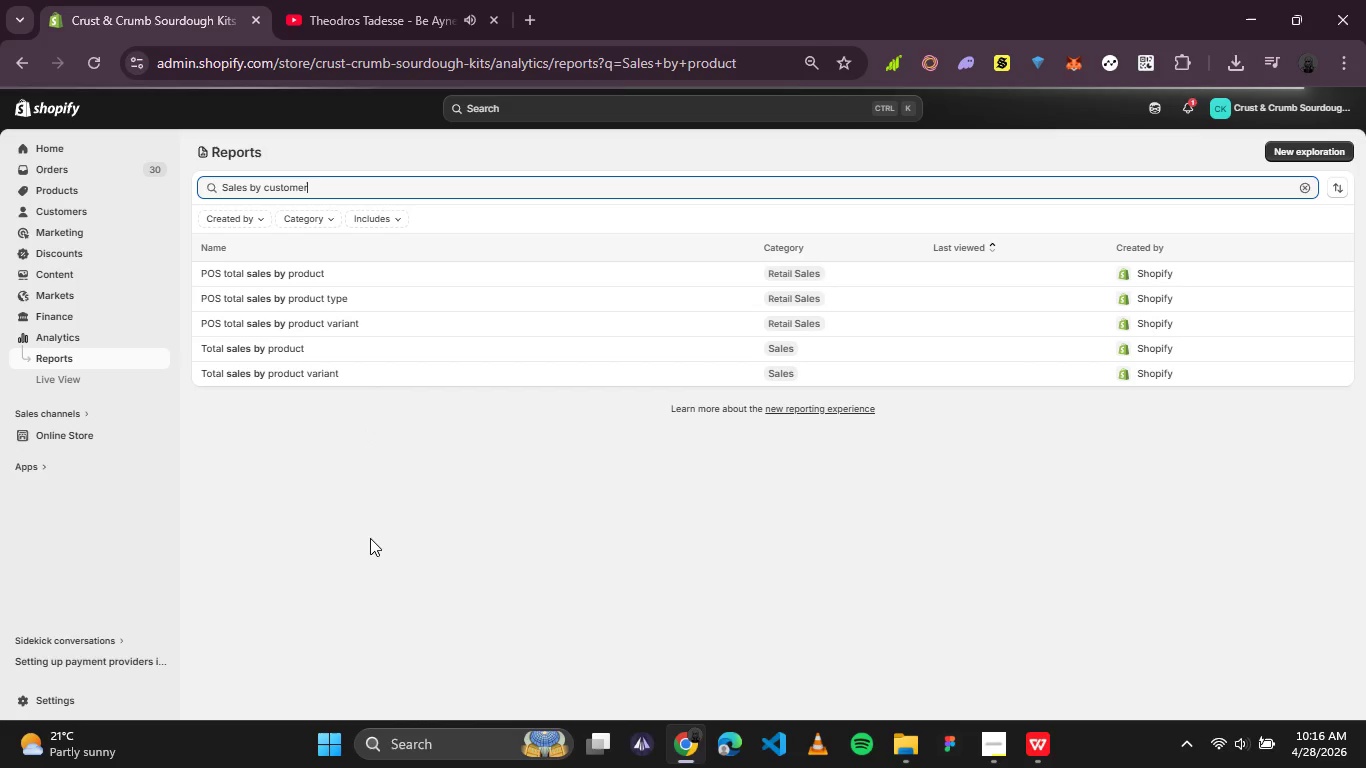 
left_click([990, 734])